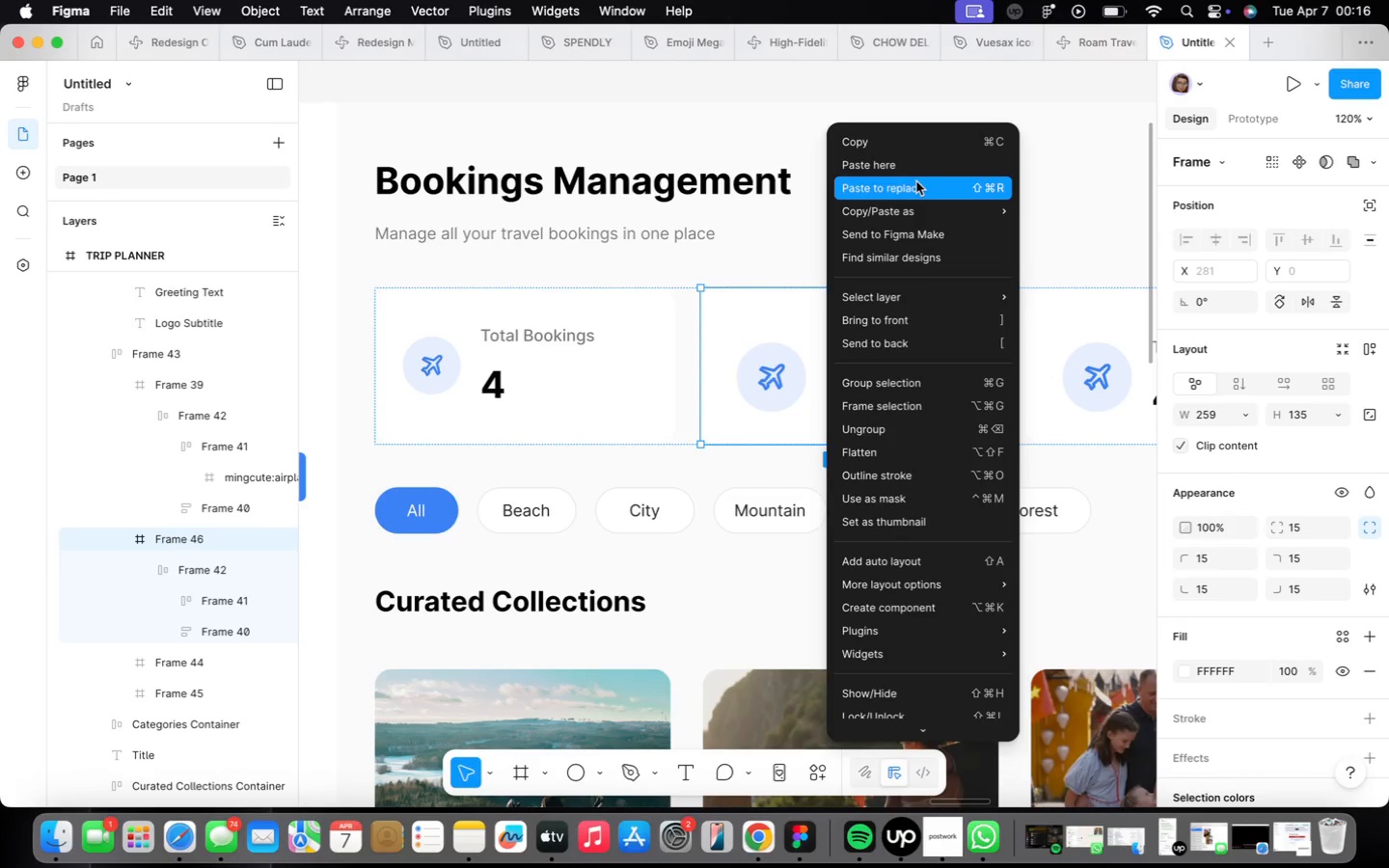 
left_click([910, 181])
 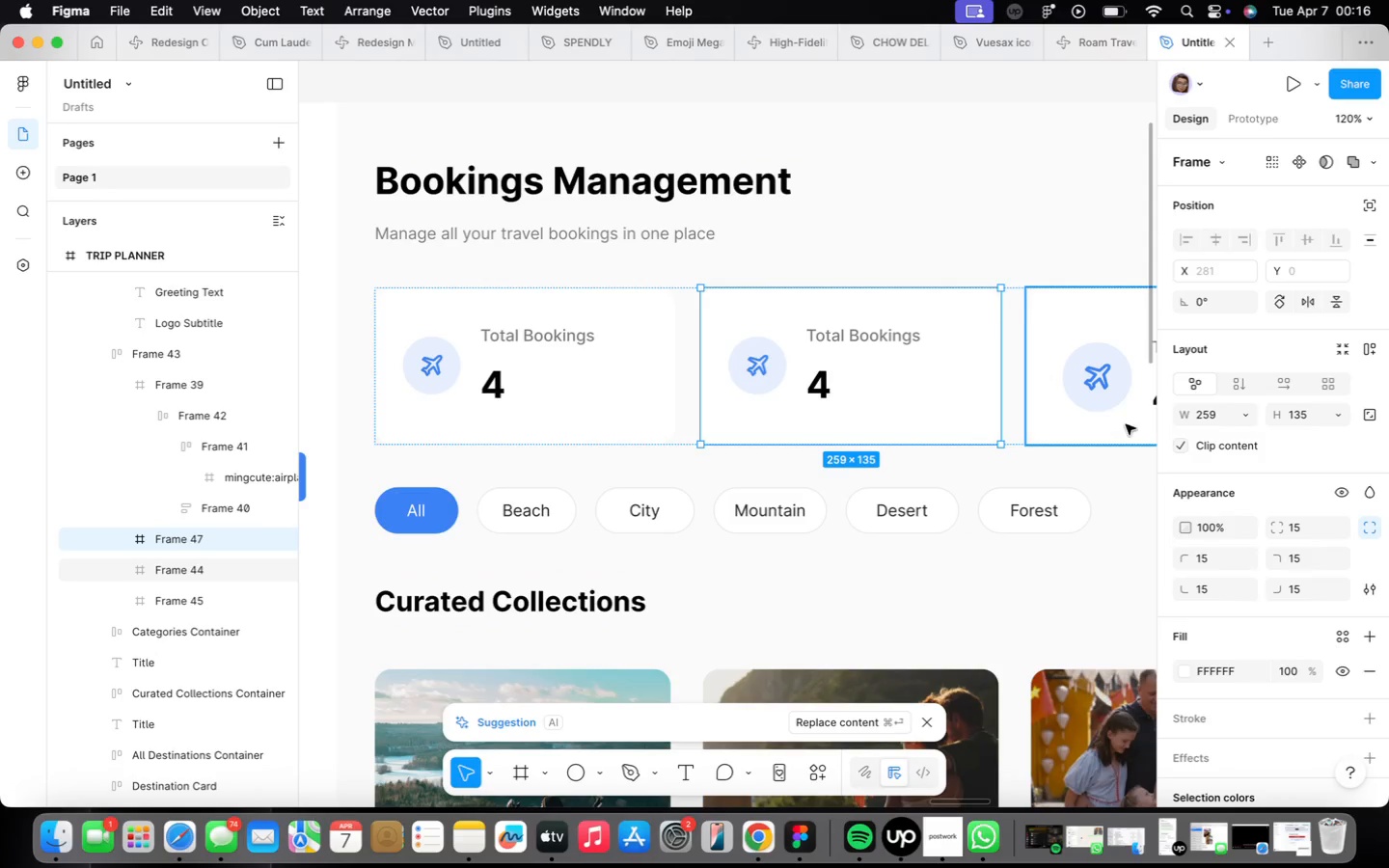 
left_click([1105, 415])
 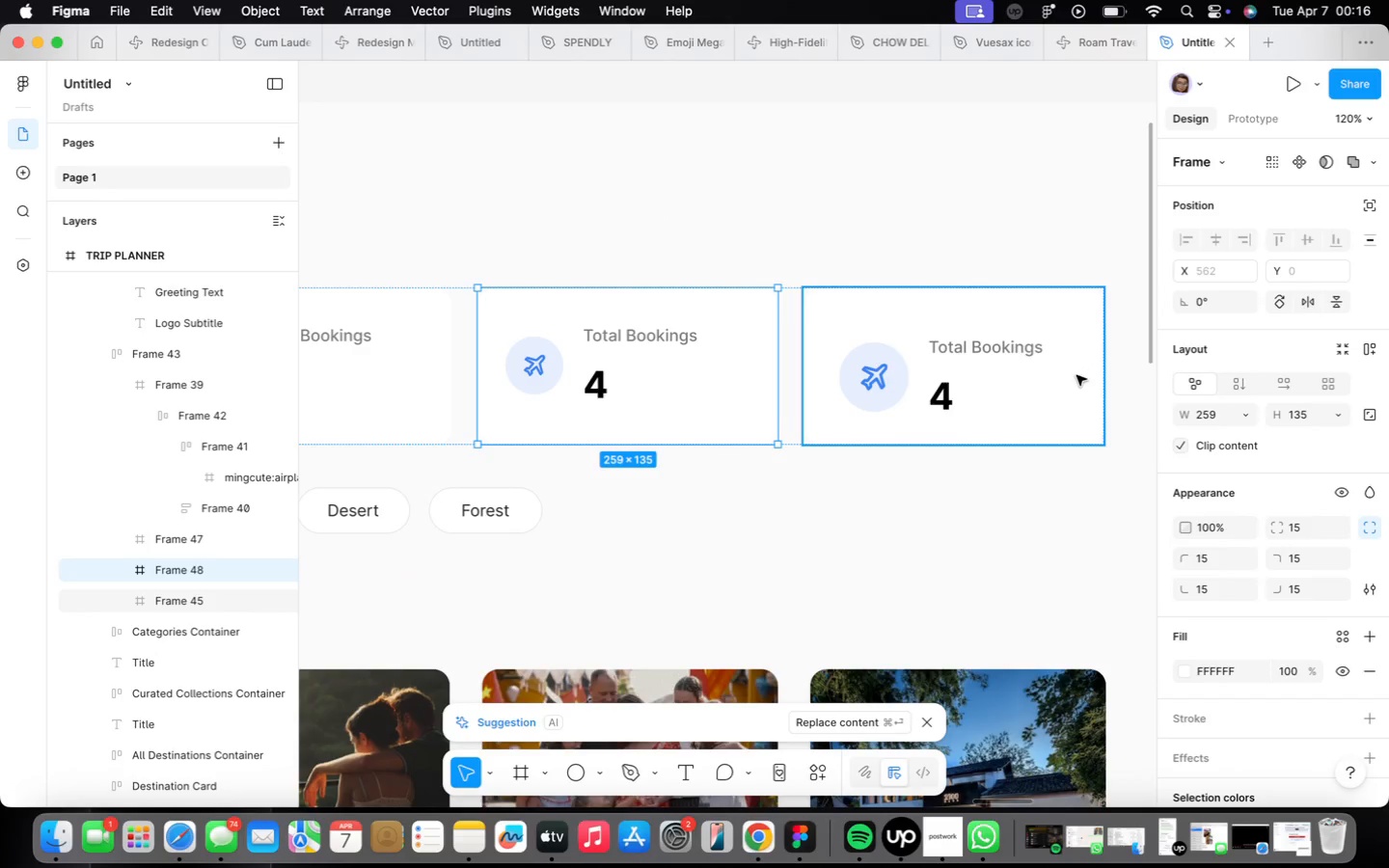 
scroll: coordinate [874, 461], scroll_direction: down, amount: 4.0
 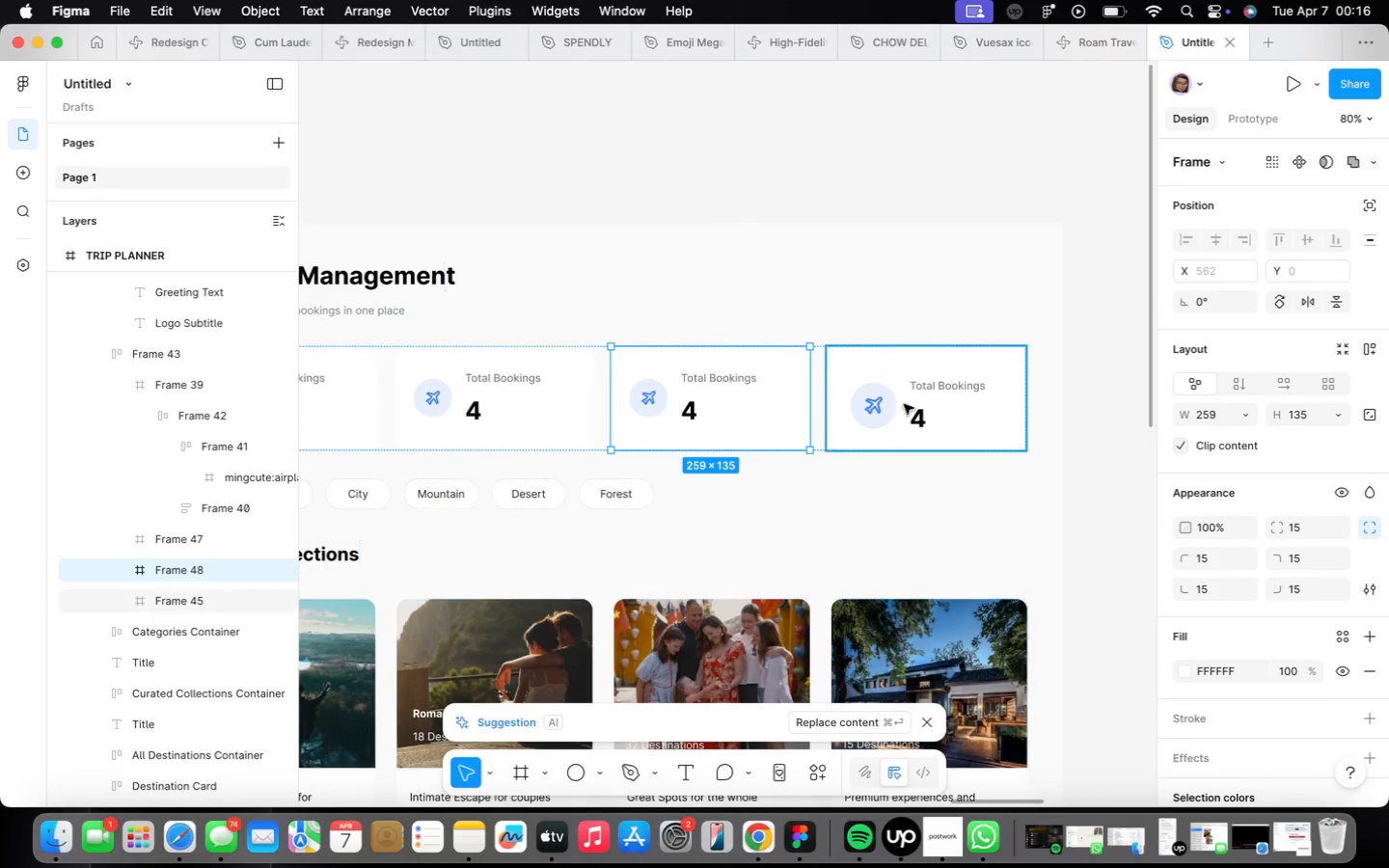 